 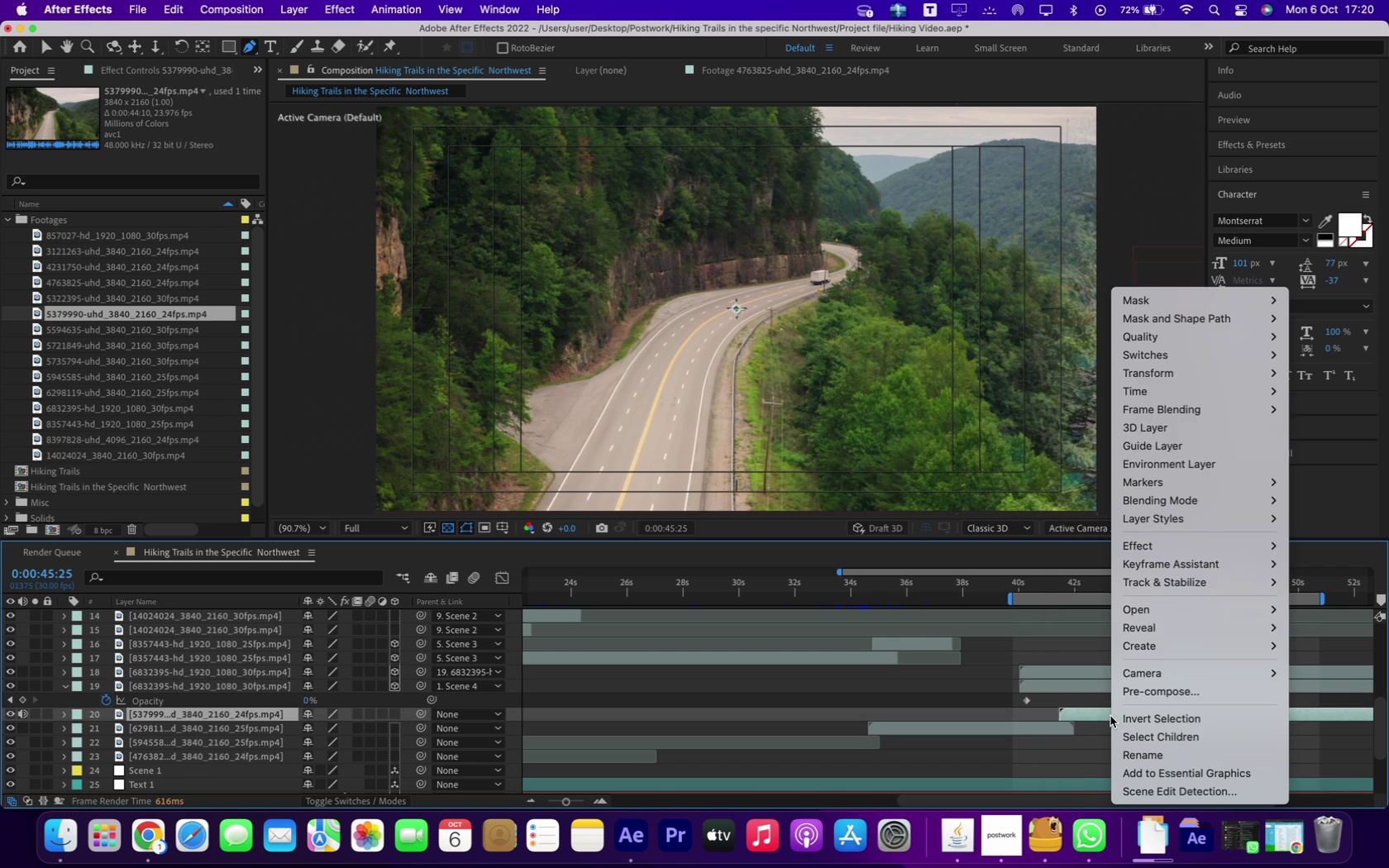 
right_click([1110, 716])
 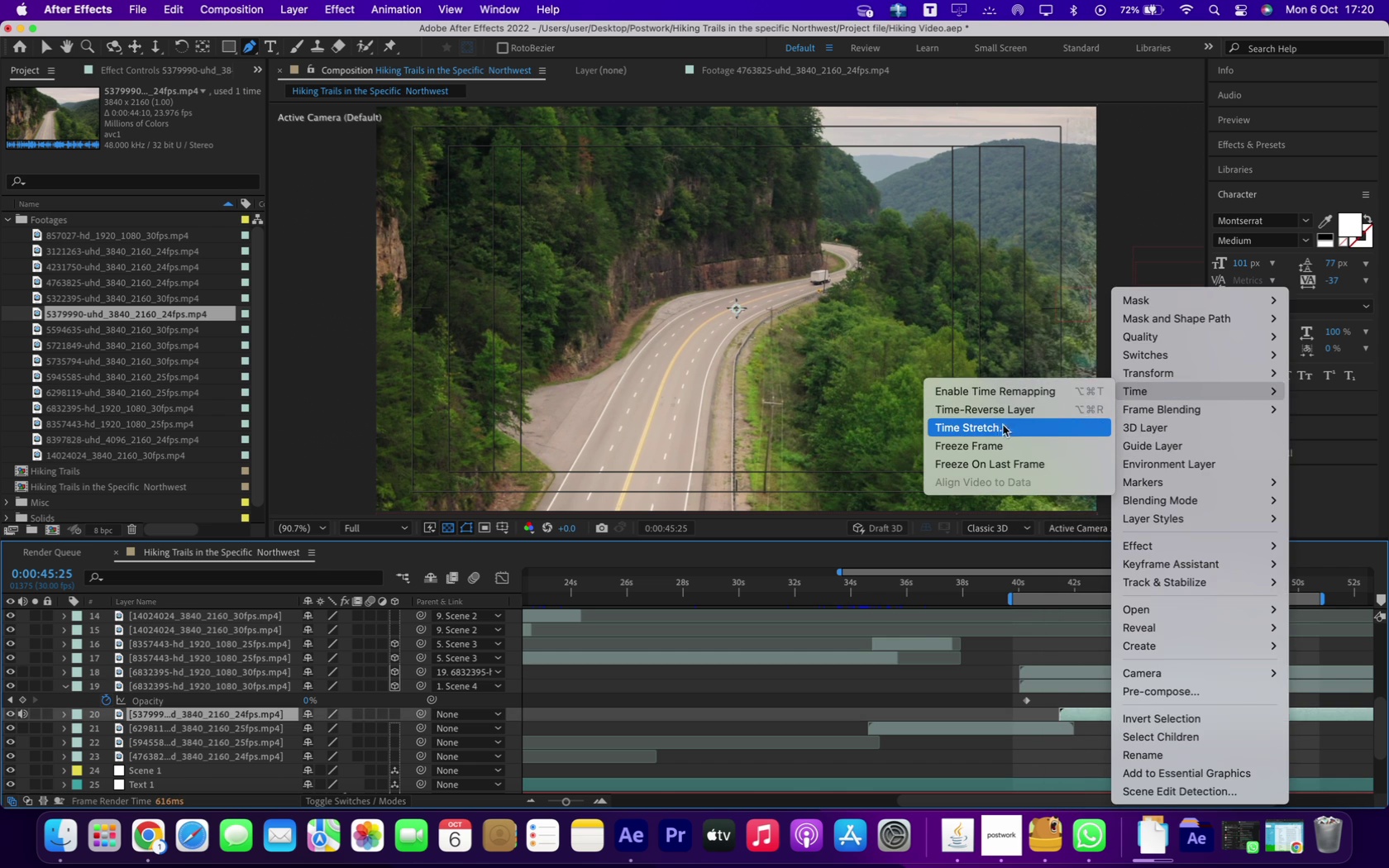 
left_click([1010, 413])
 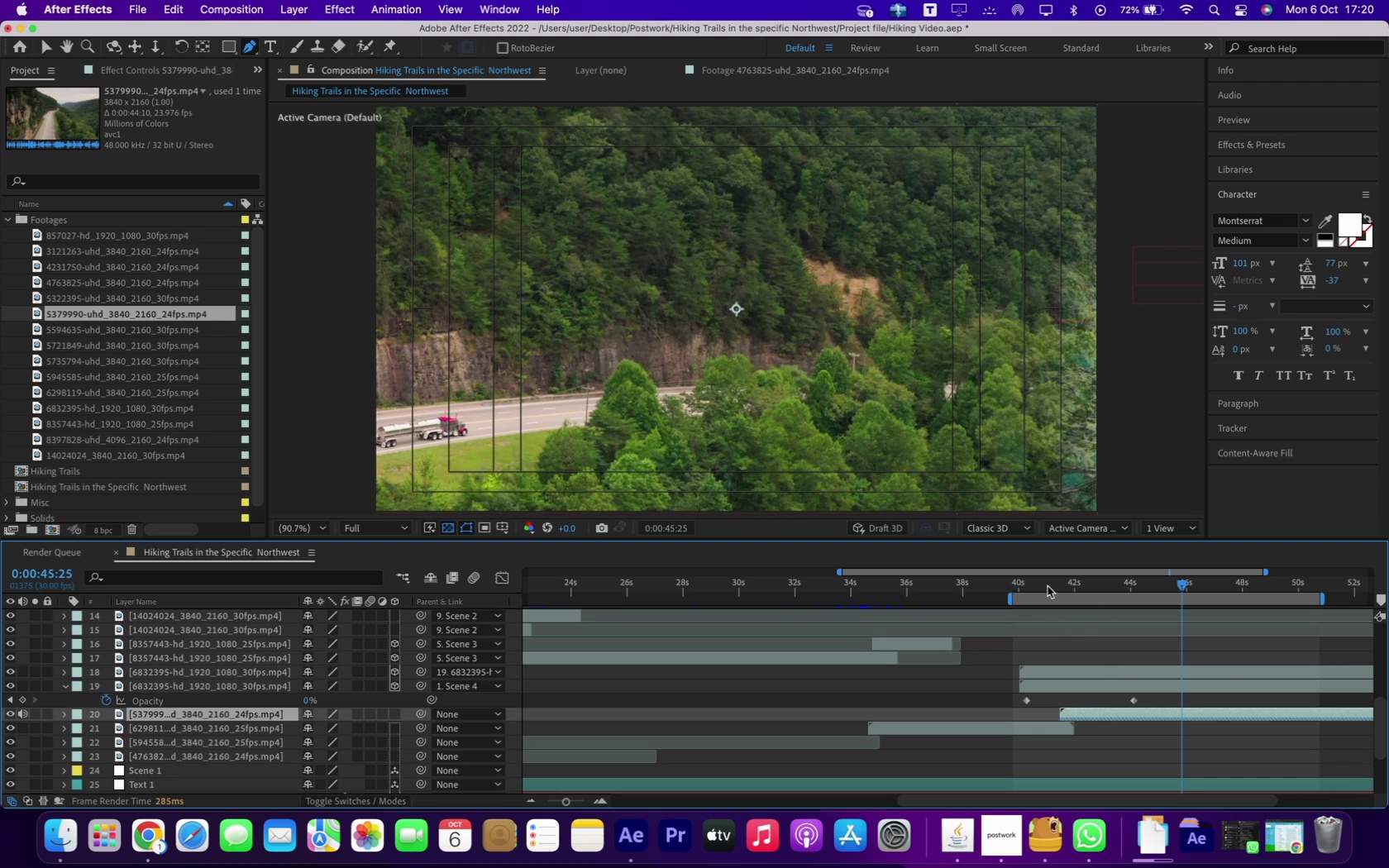 
left_click([1038, 580])
 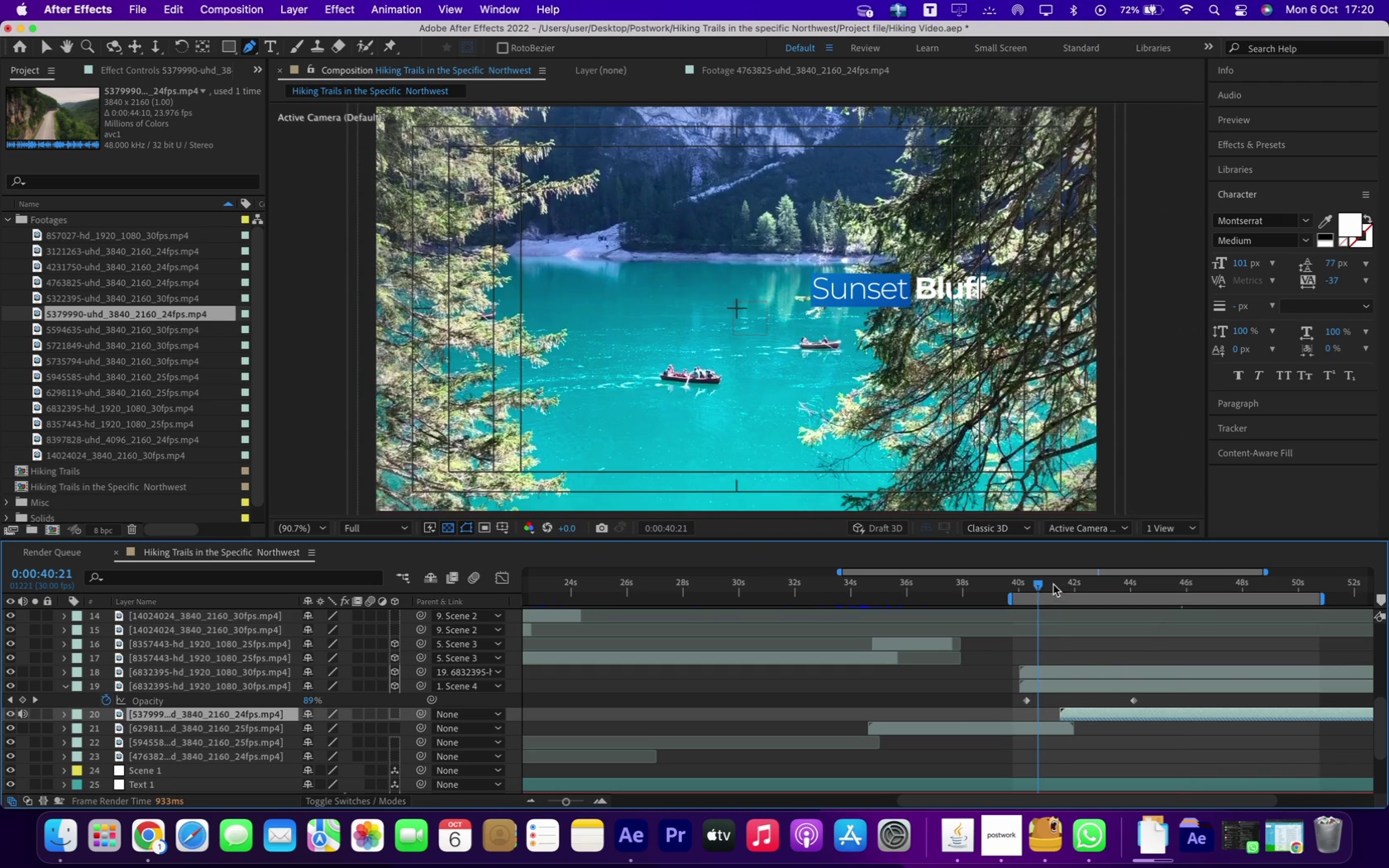 
left_click([1053, 584])
 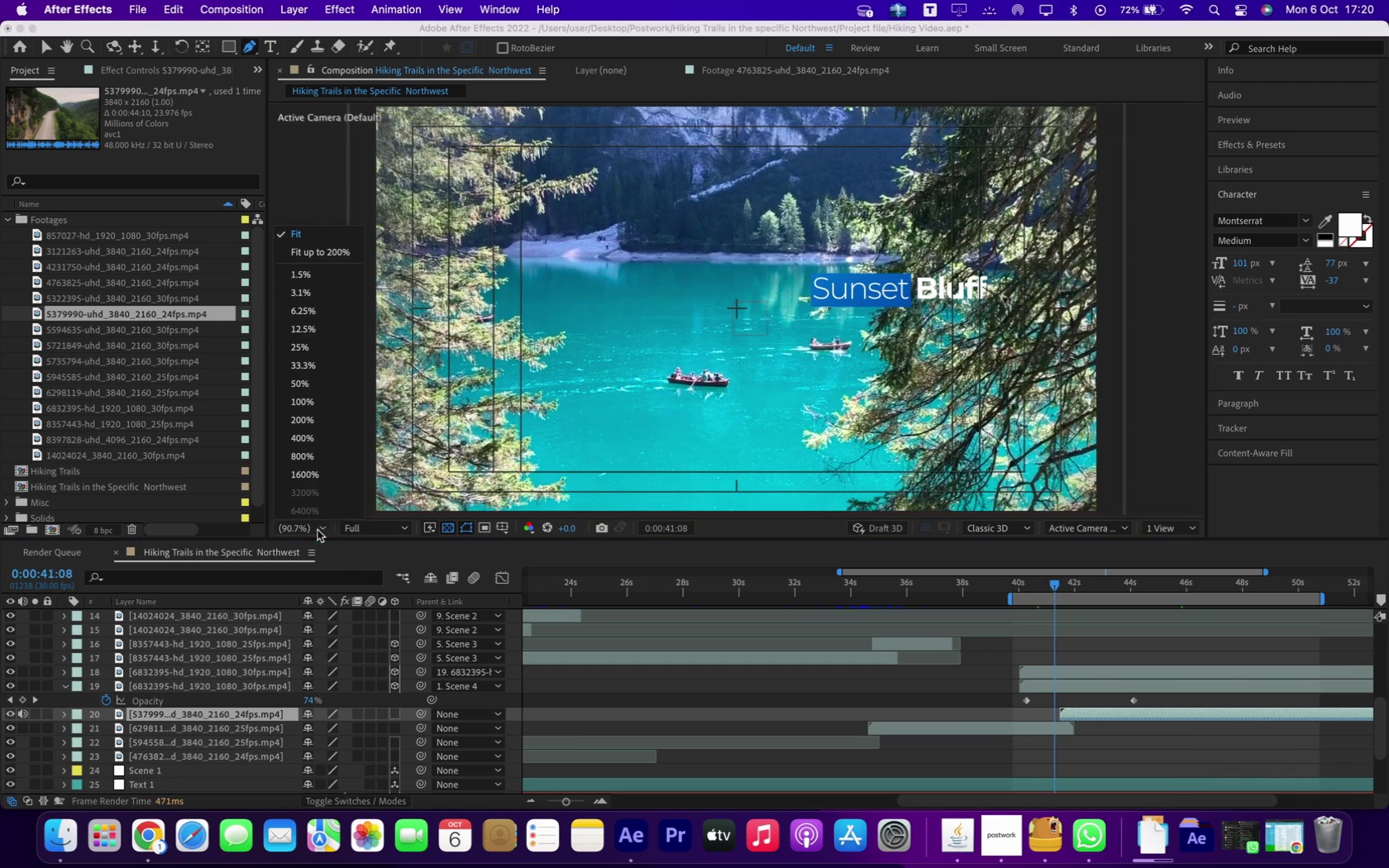 
left_click([317, 530])
 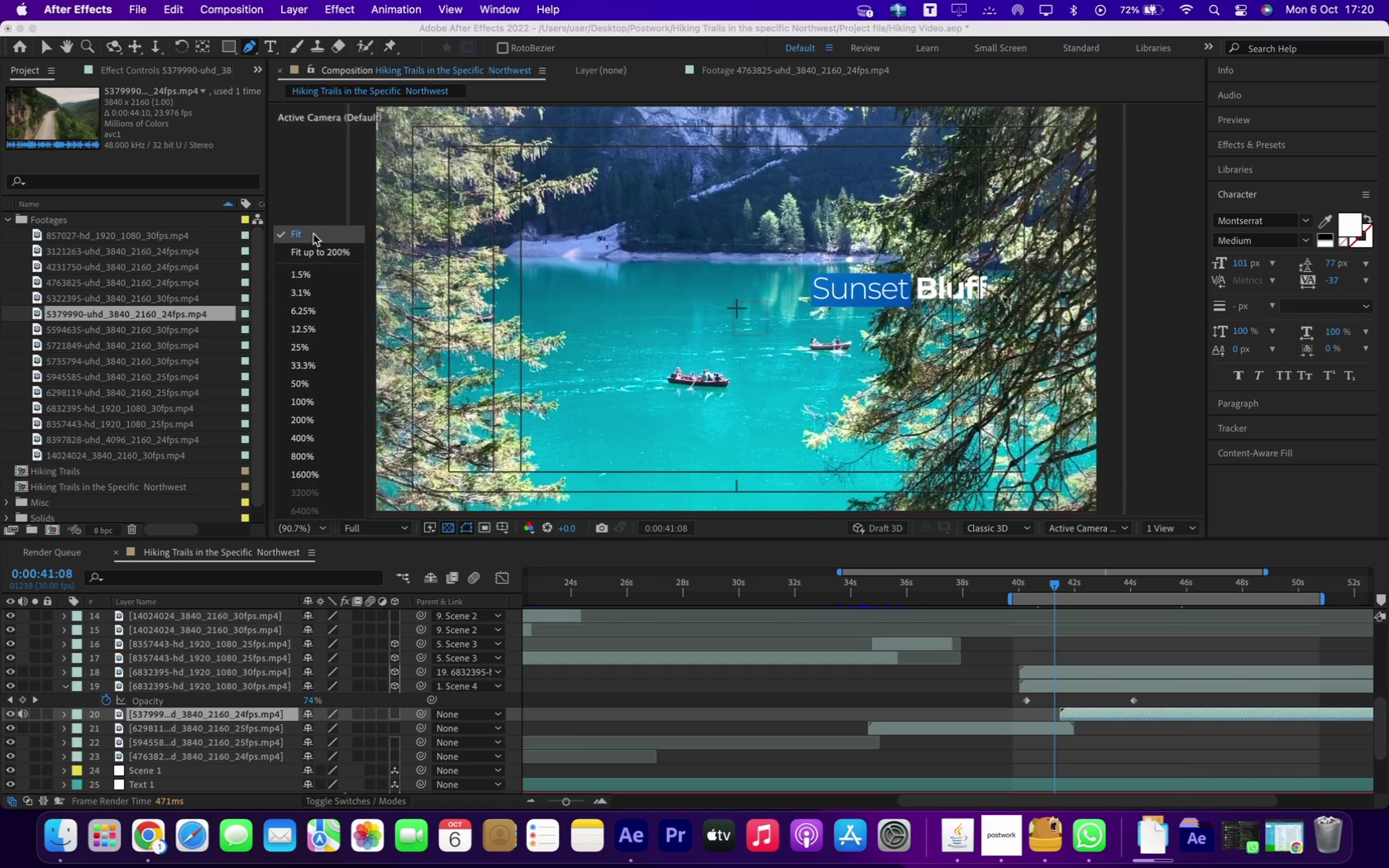 
left_click([313, 234])